 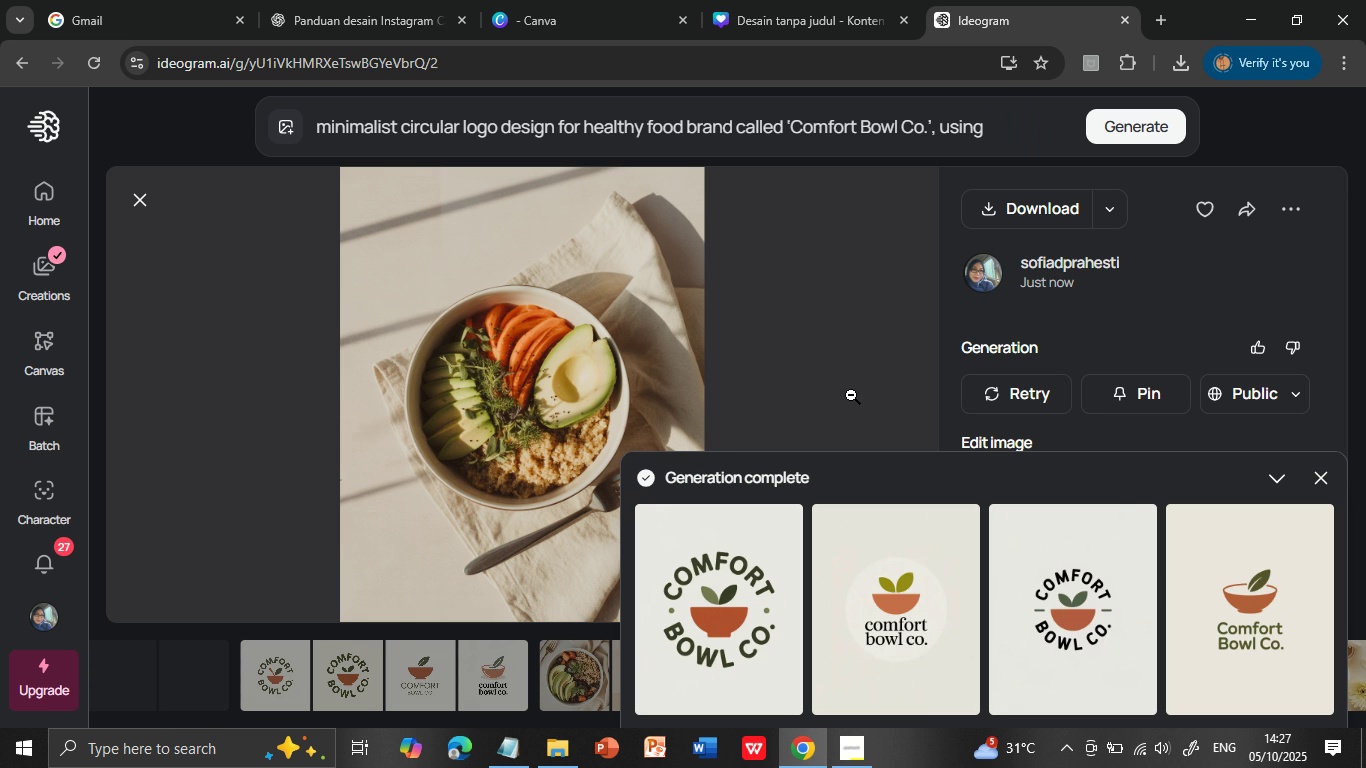 
mouse_move([1236, 655])
 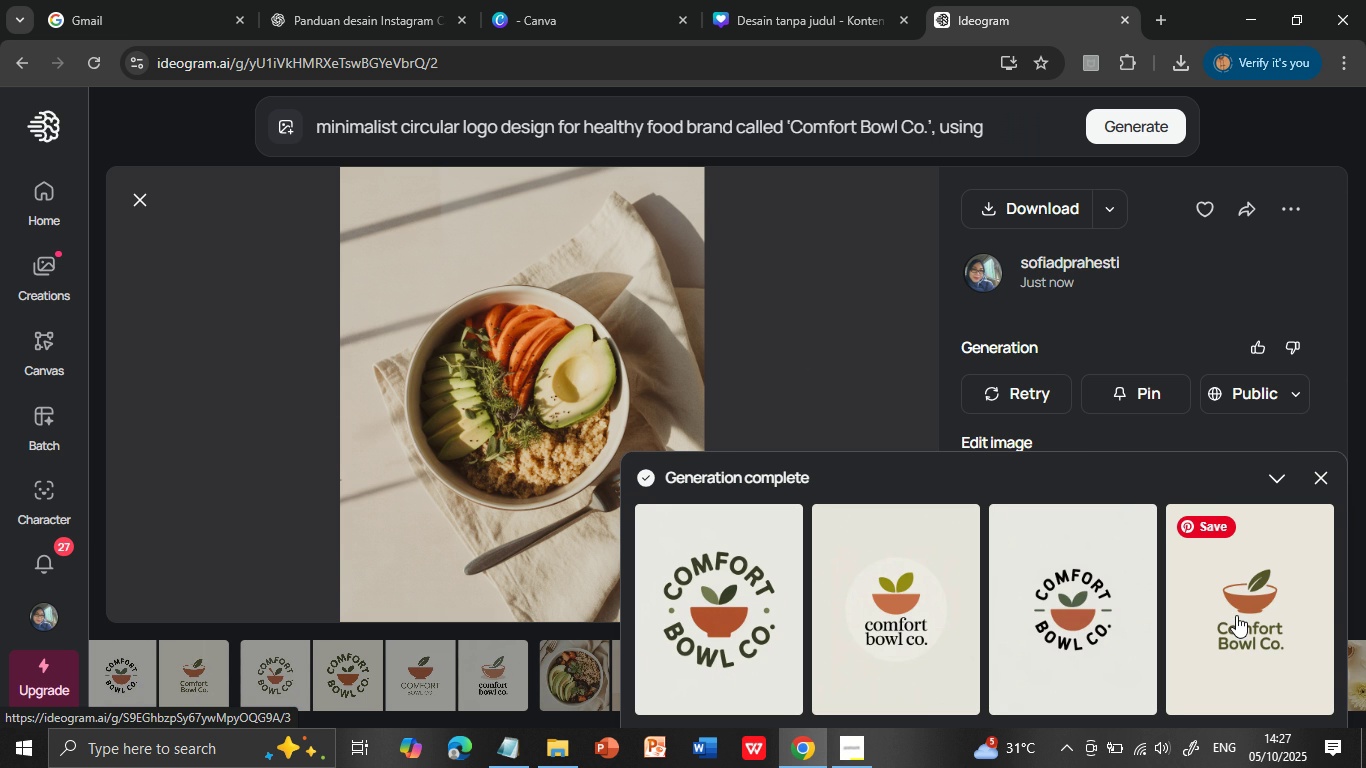 
left_click([1236, 615])
 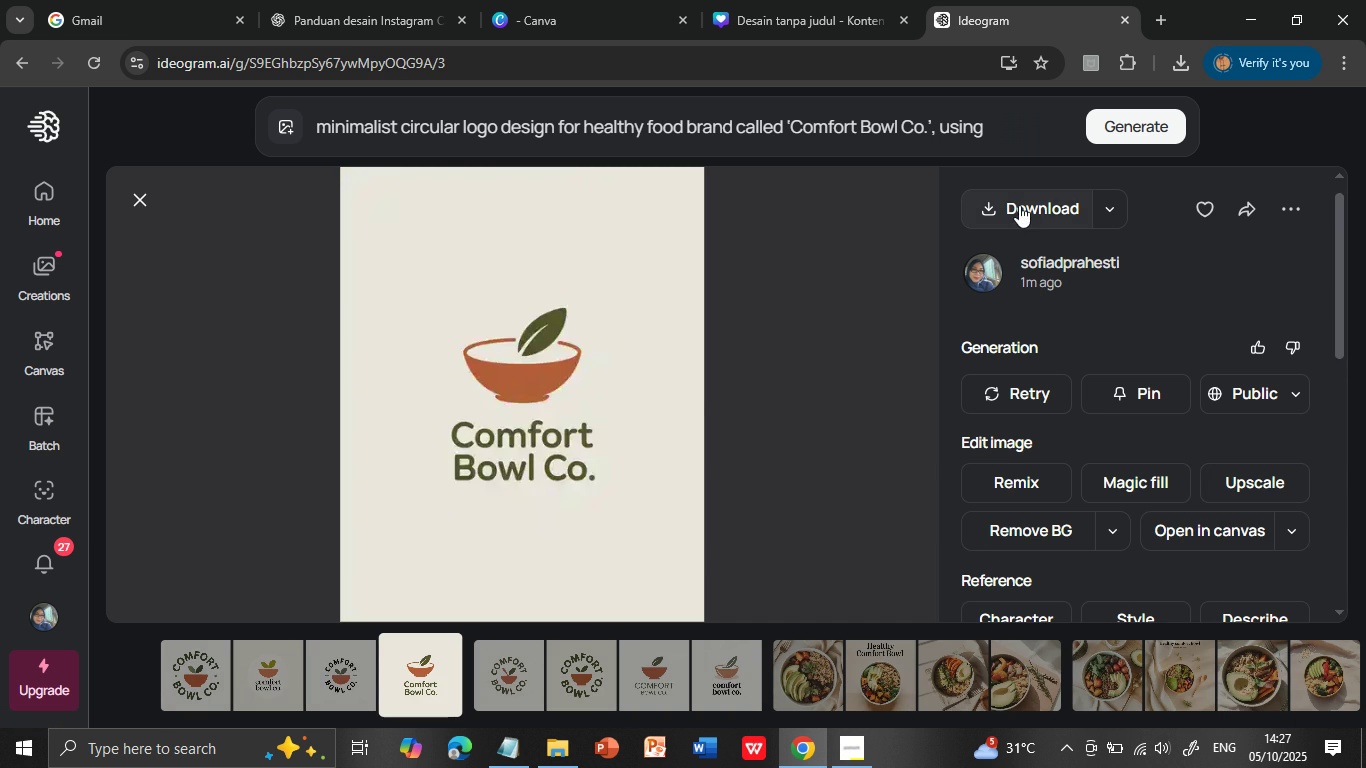 
left_click([1019, 205])
 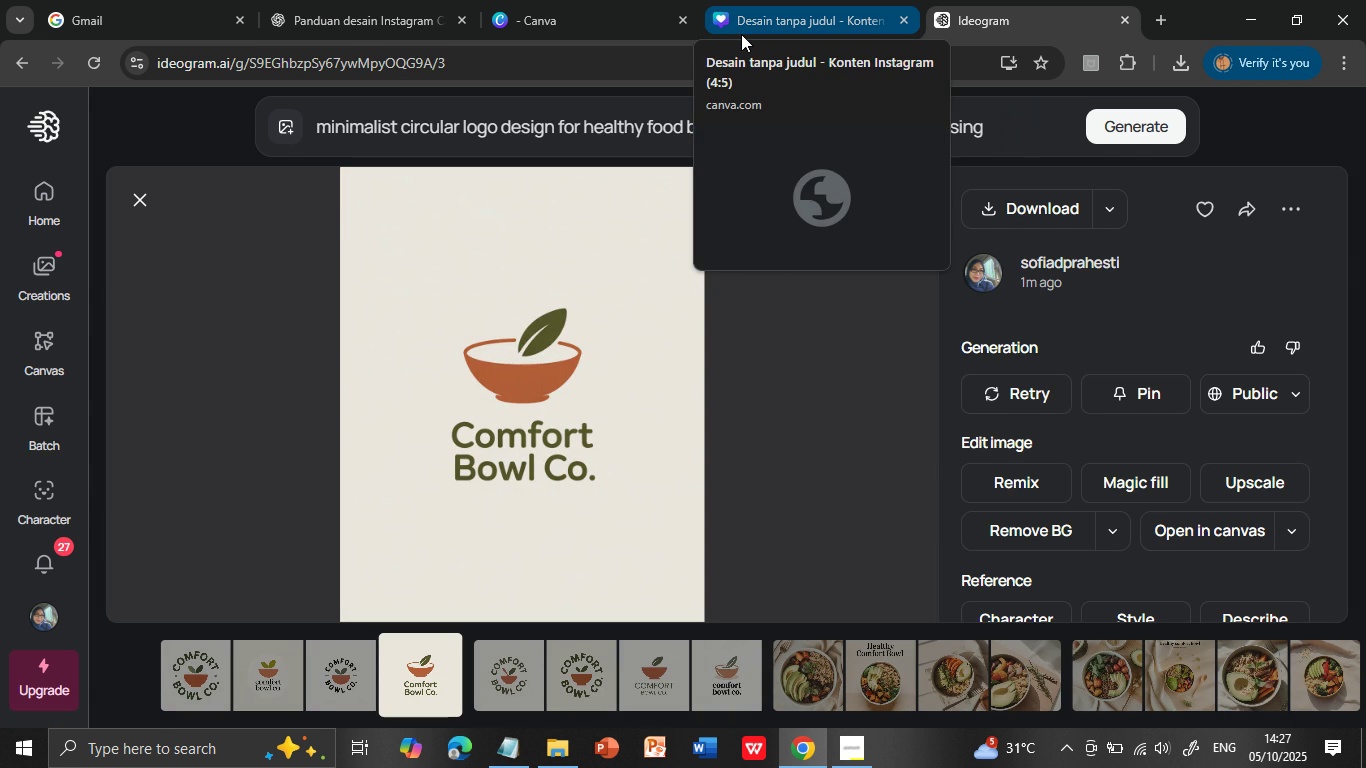 
left_click([745, 26])
 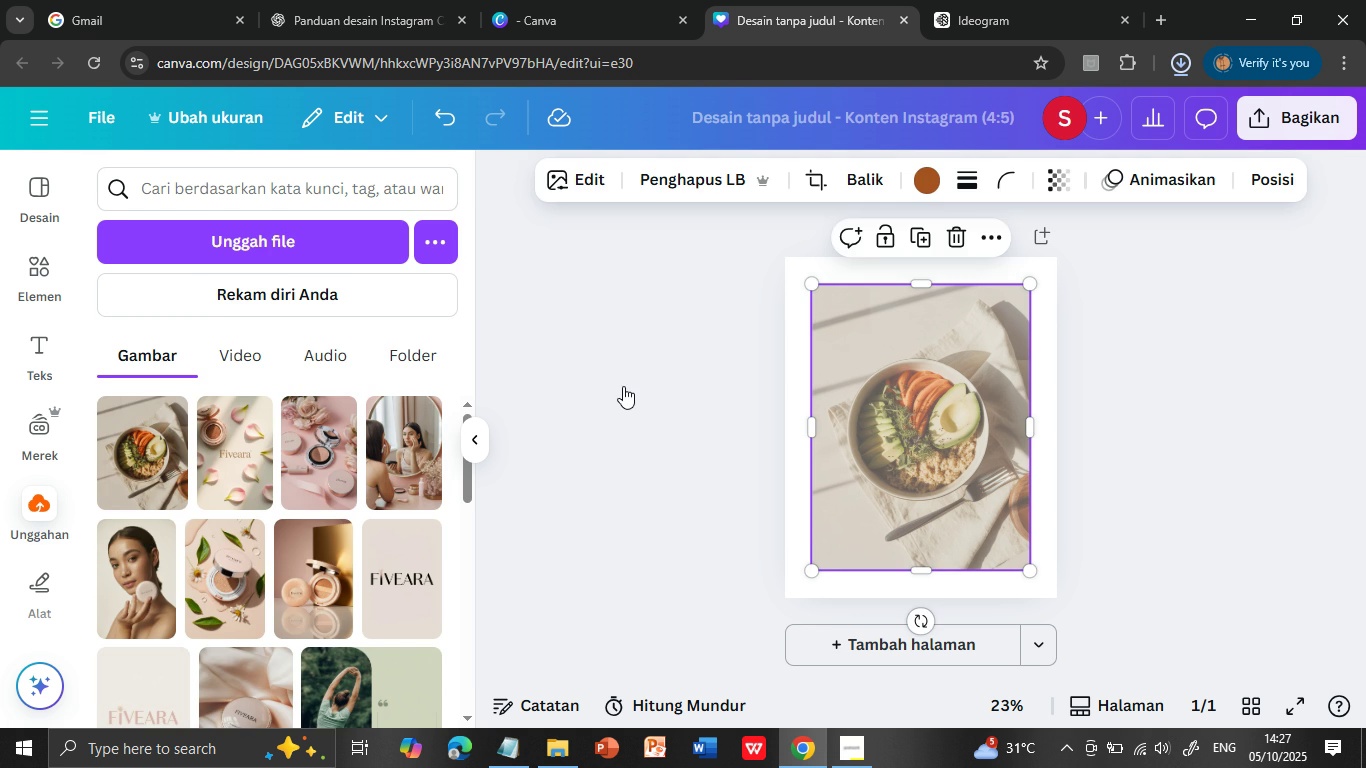 
left_click([617, 395])
 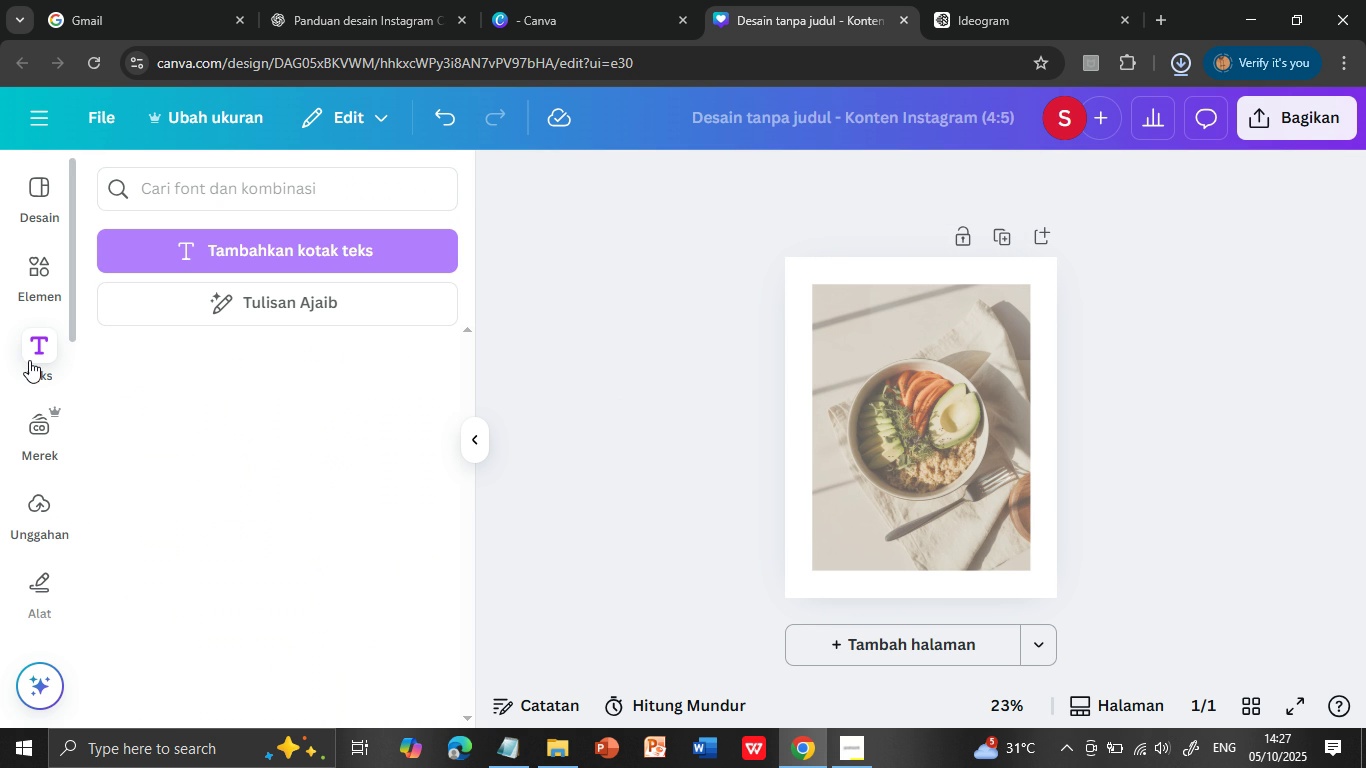 
left_click([36, 360])
 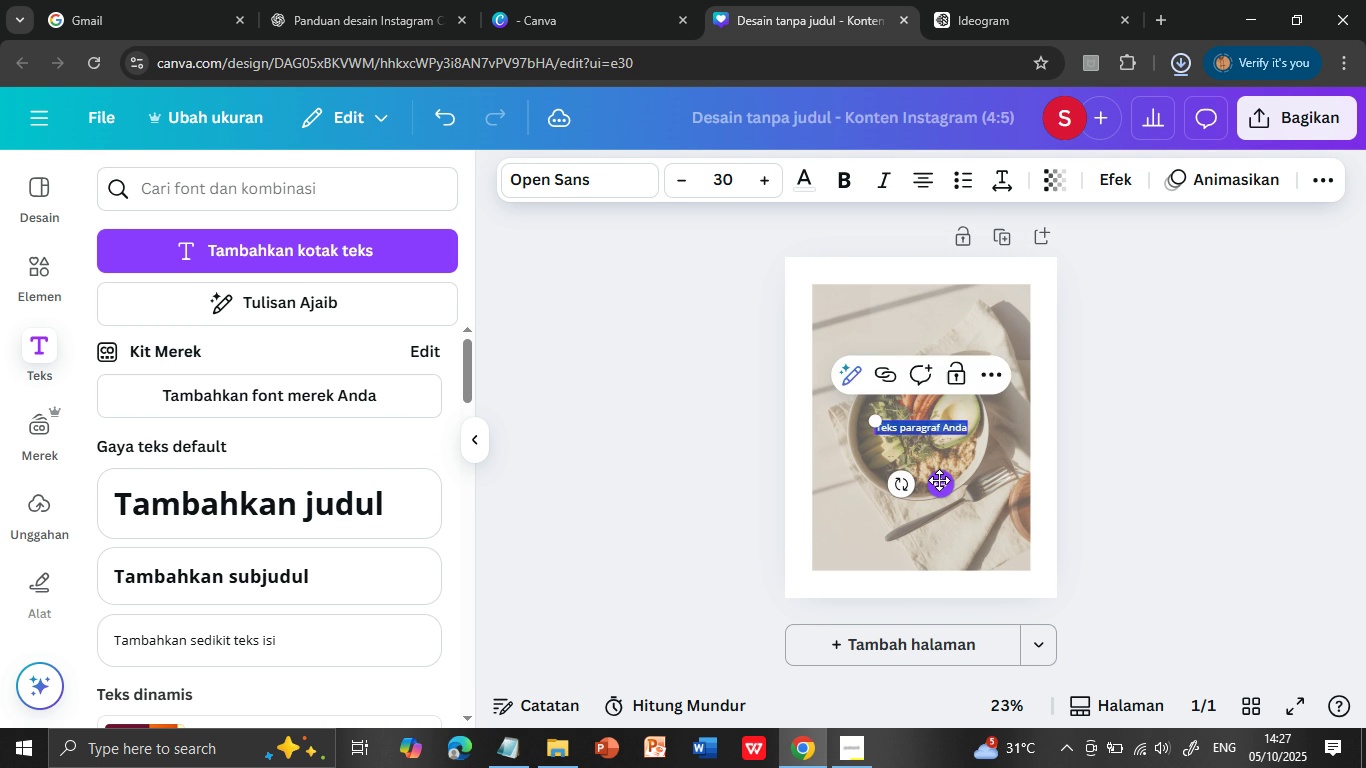 
left_click([261, 251])